 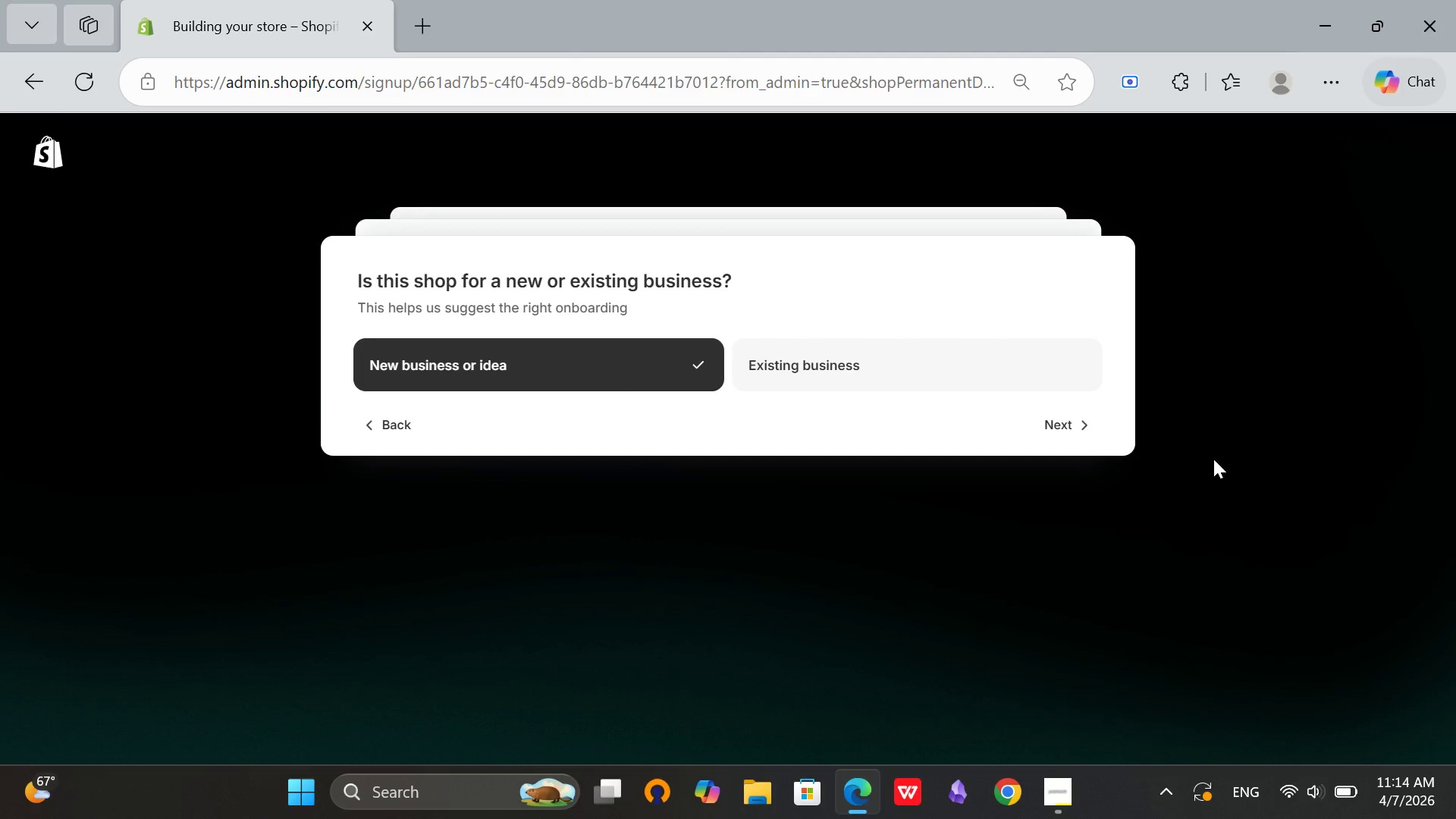 
left_click([1079, 427])
 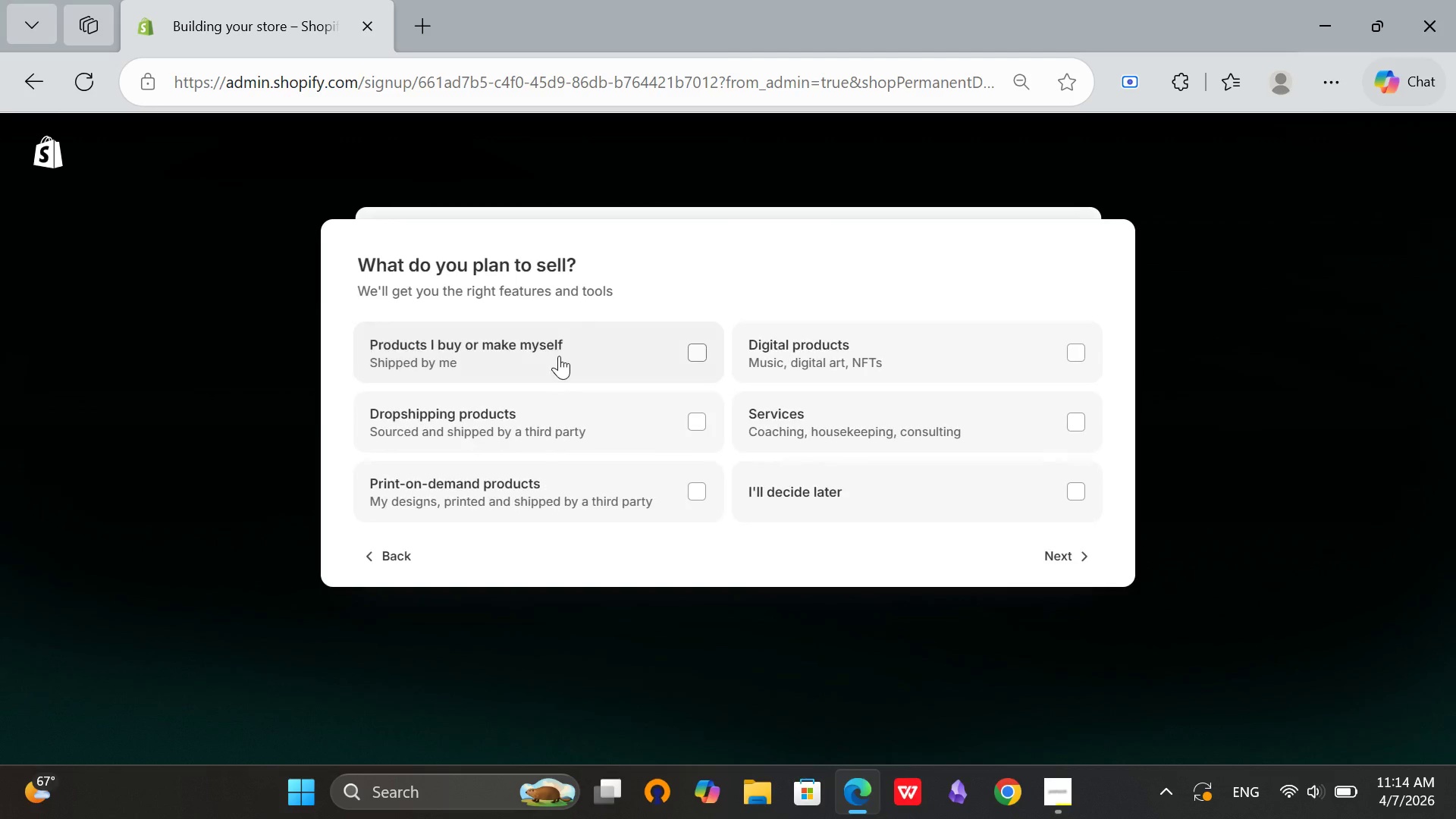 
left_click([559, 356])
 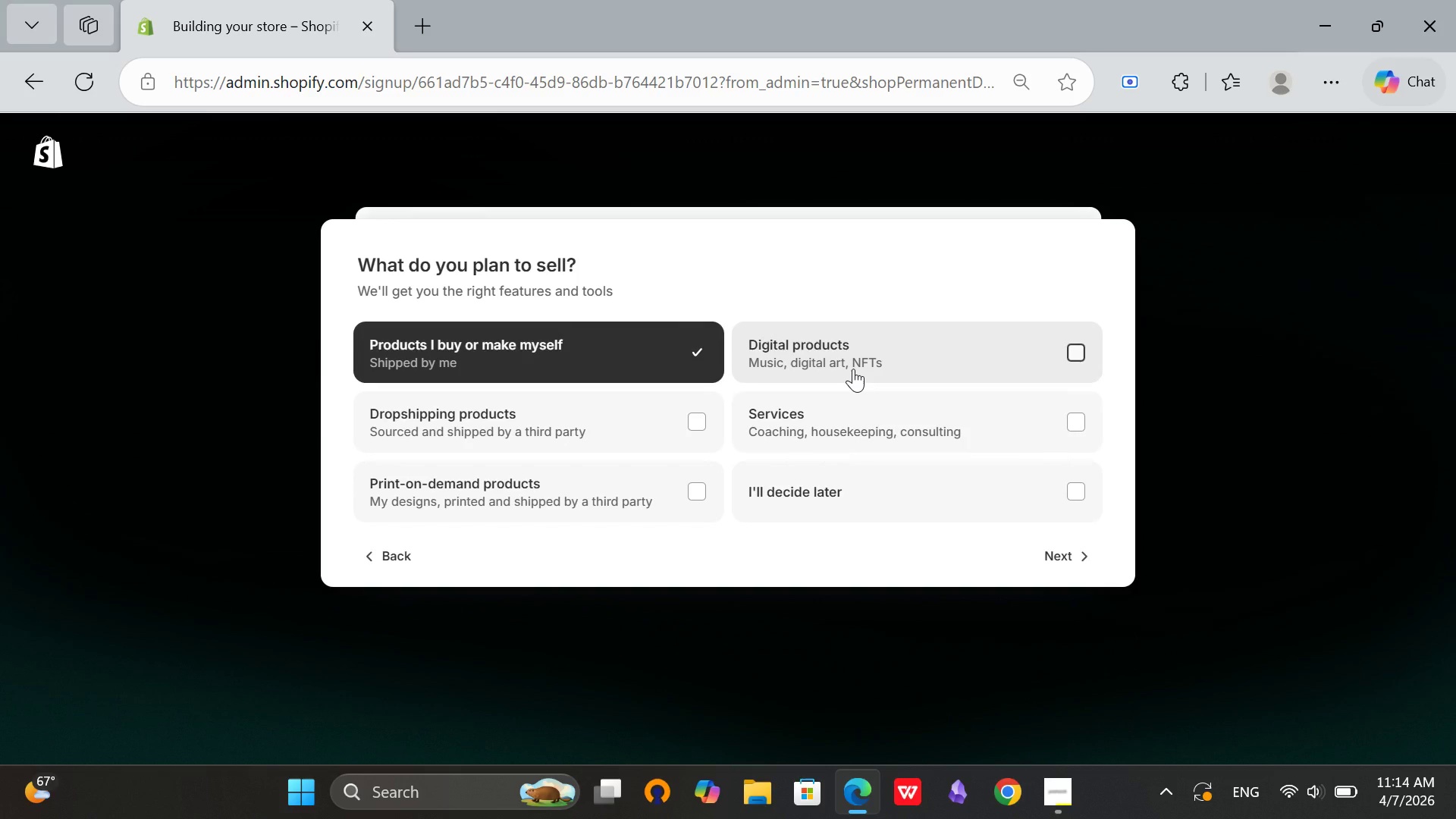 
left_click([882, 357])
 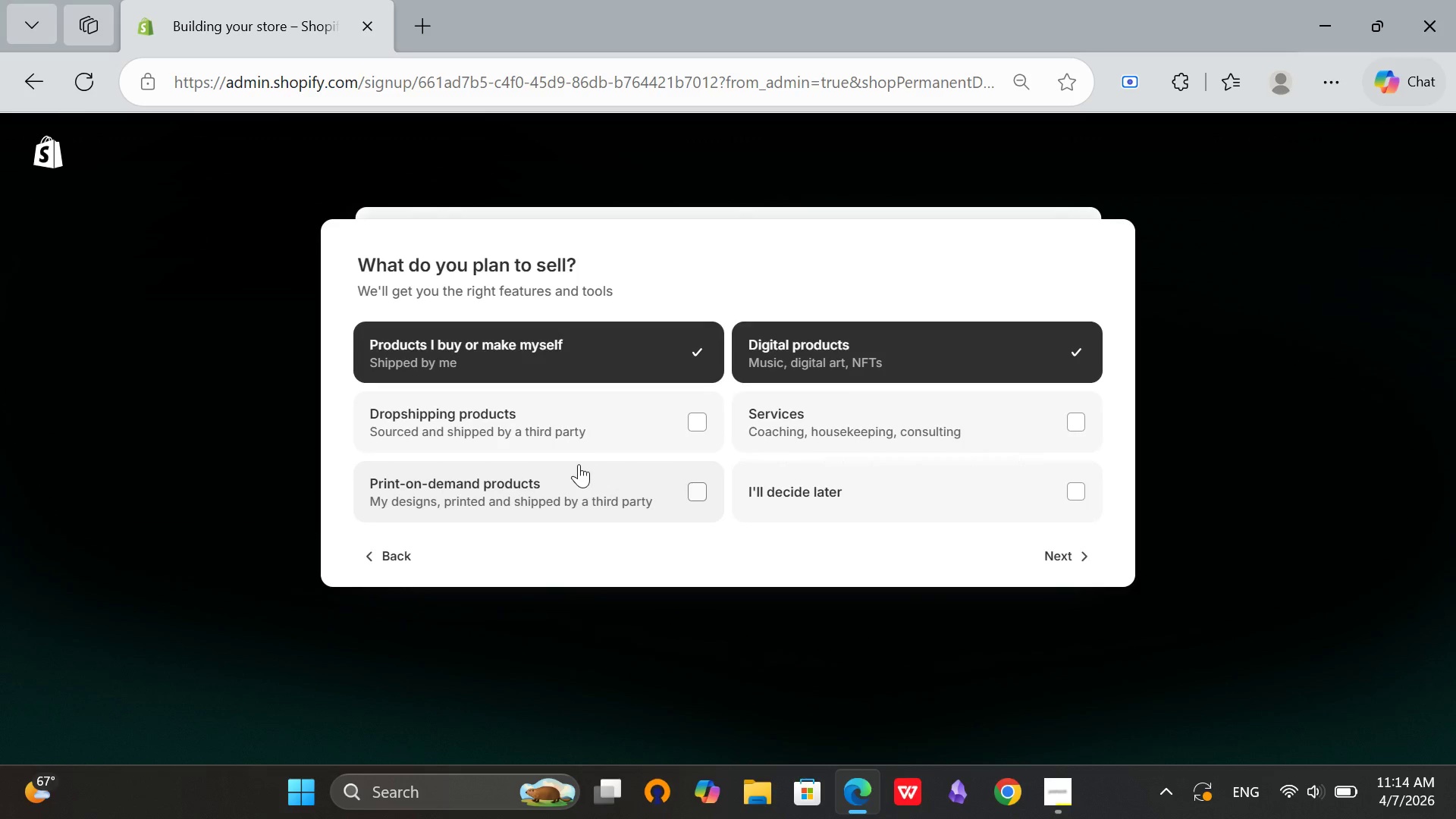 
left_click([573, 430])
 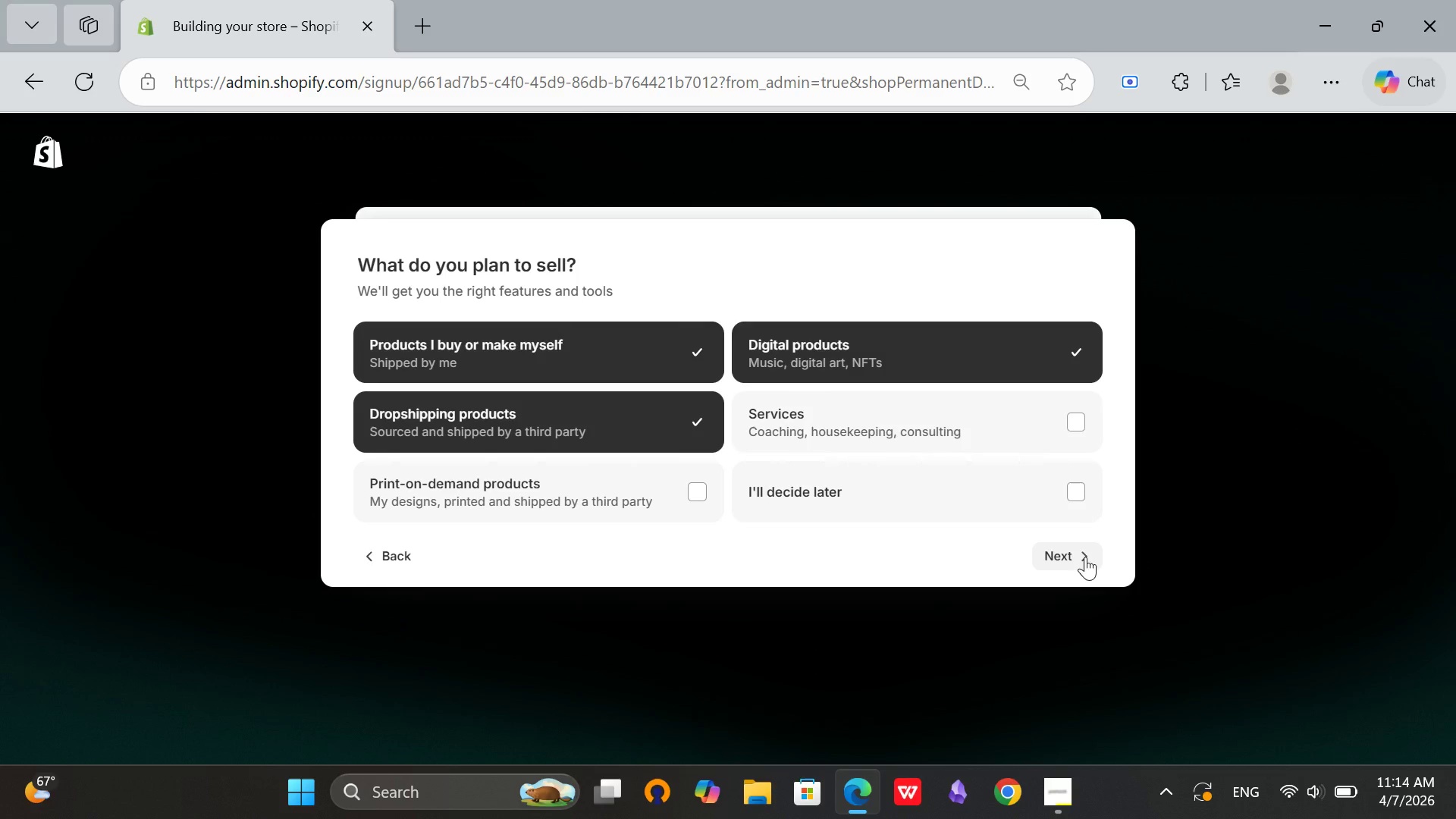 
left_click([1085, 557])
 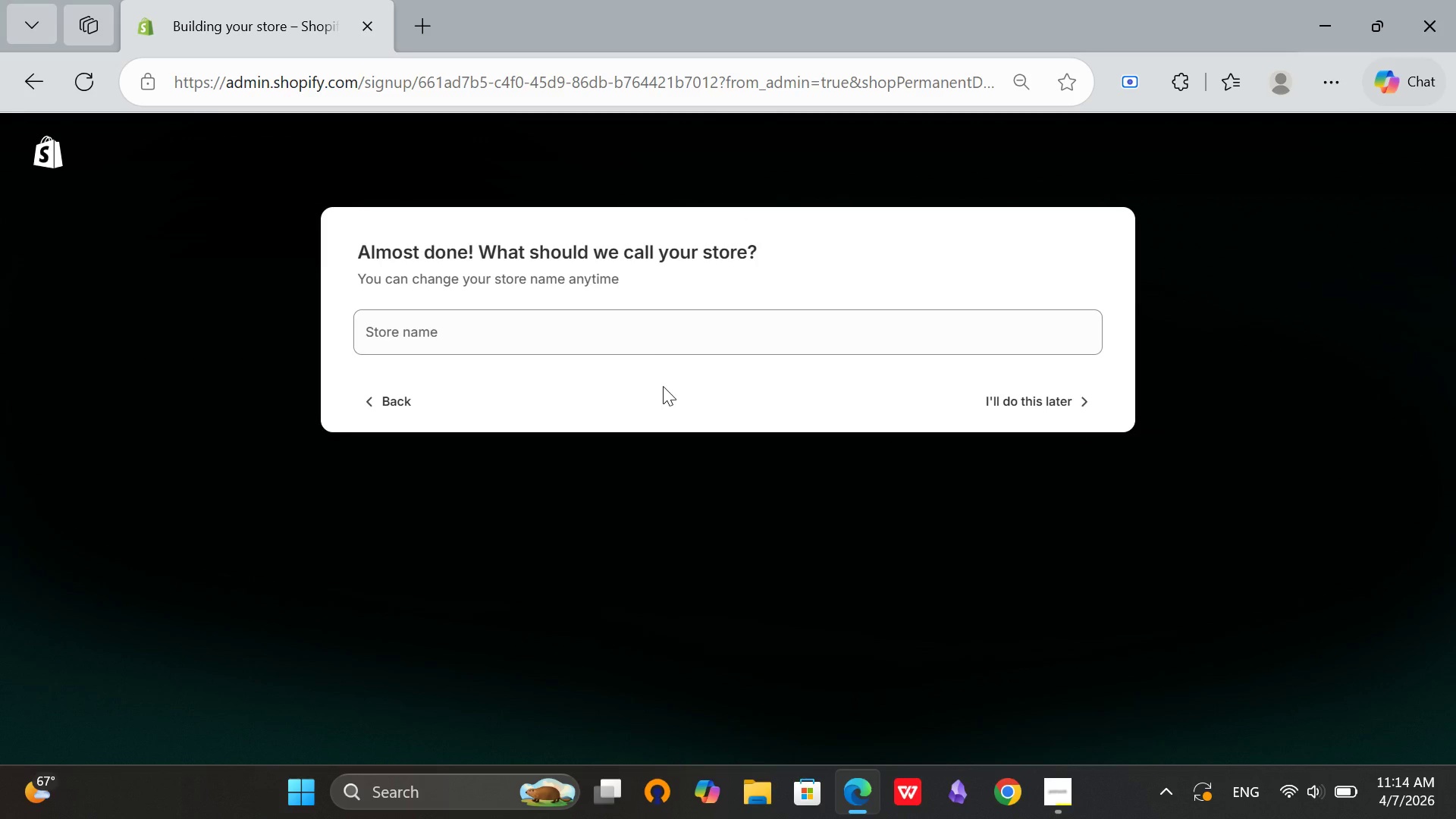 
left_click([651, 344])
 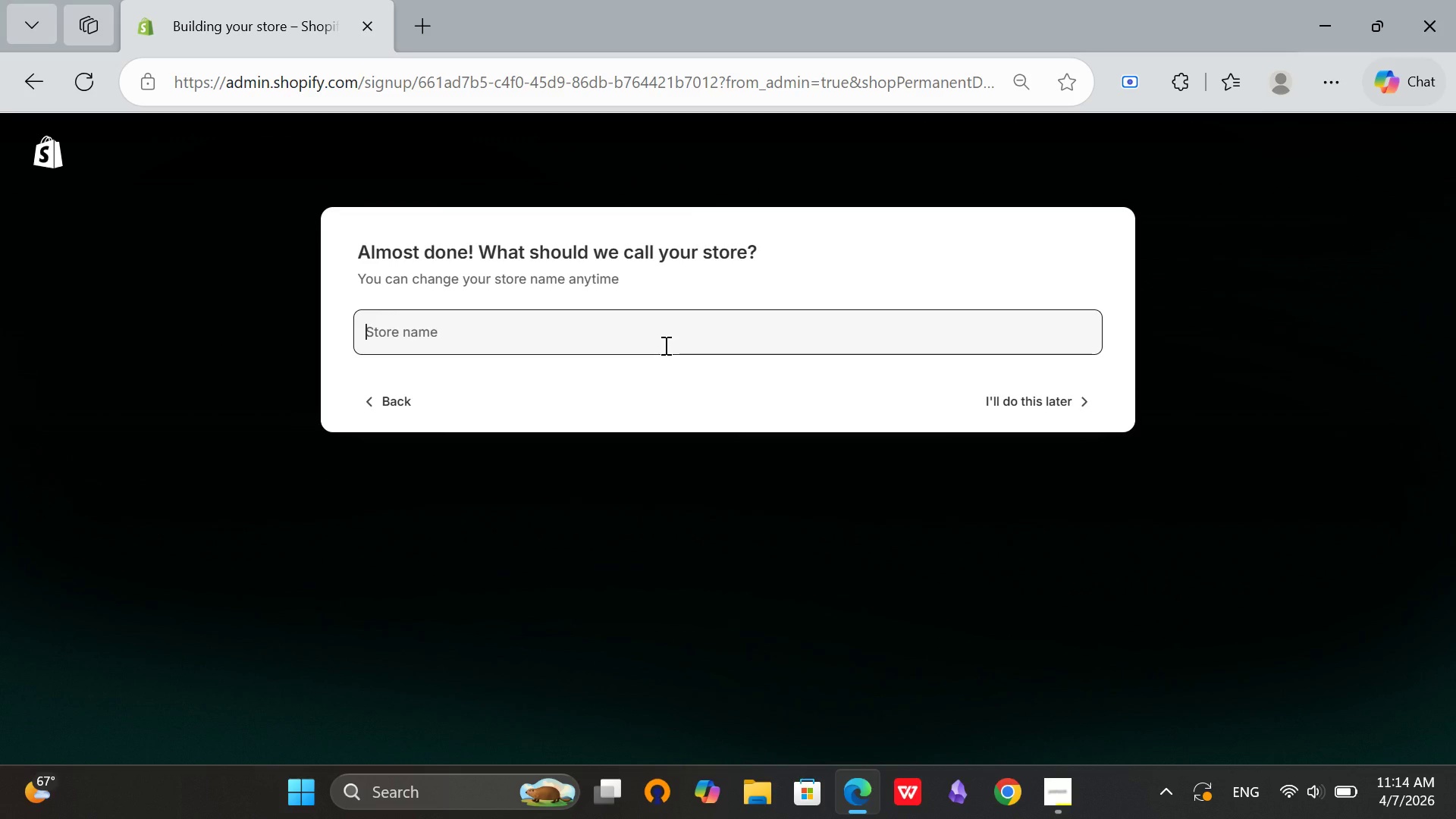 
type(Sensory anchor boutique)
 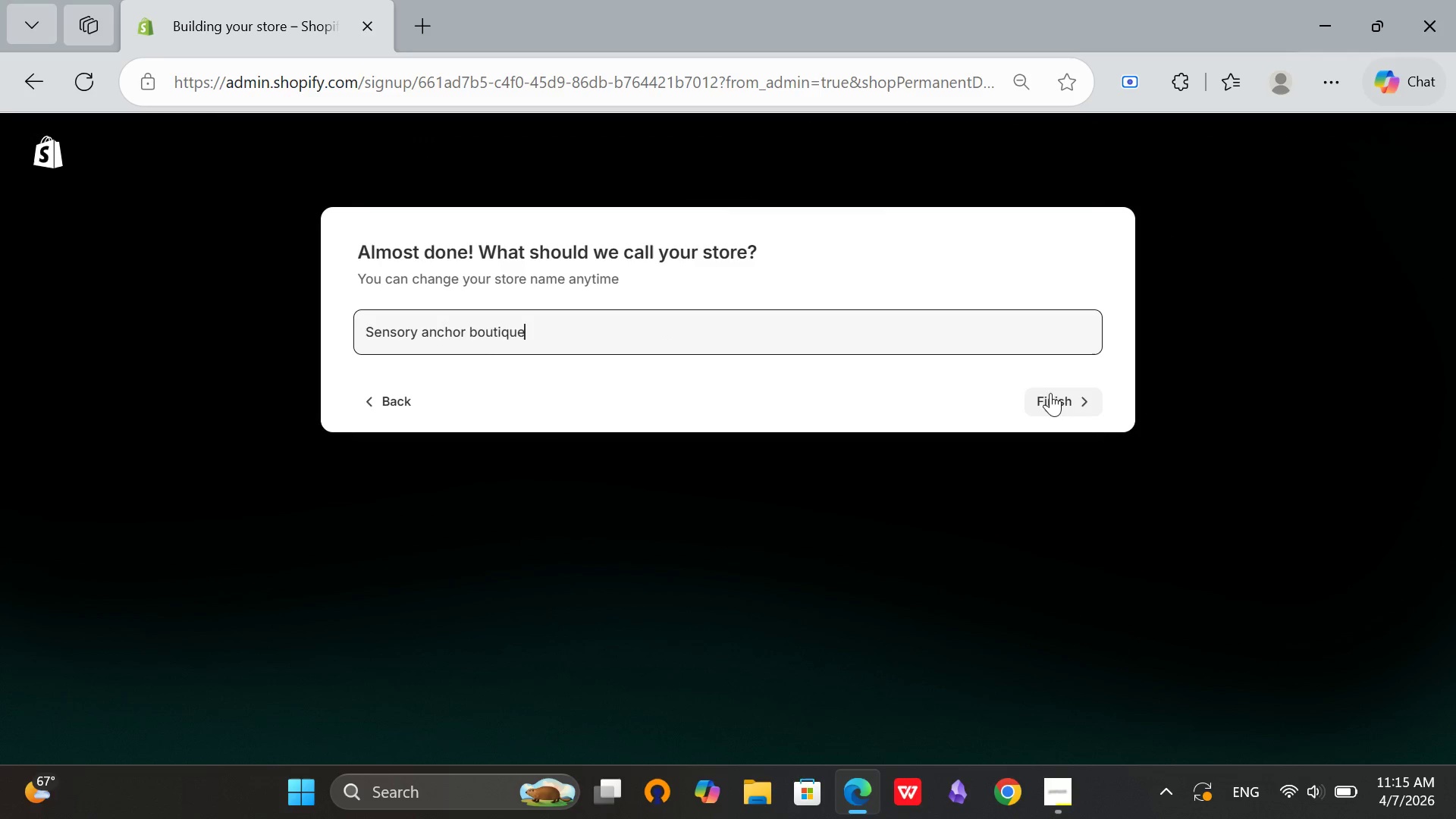 
left_click([1051, 394])
 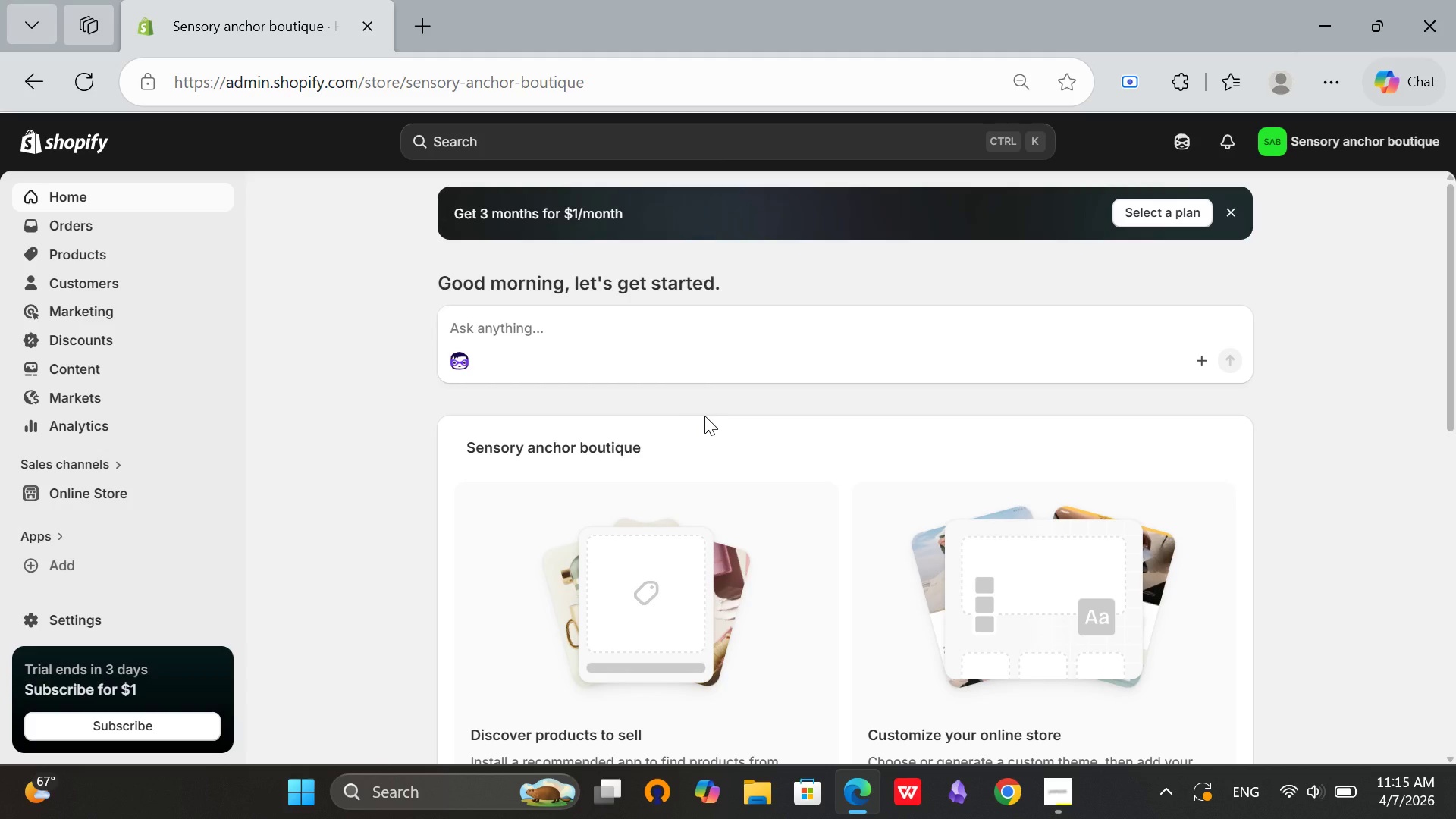 
wait(24.31)
 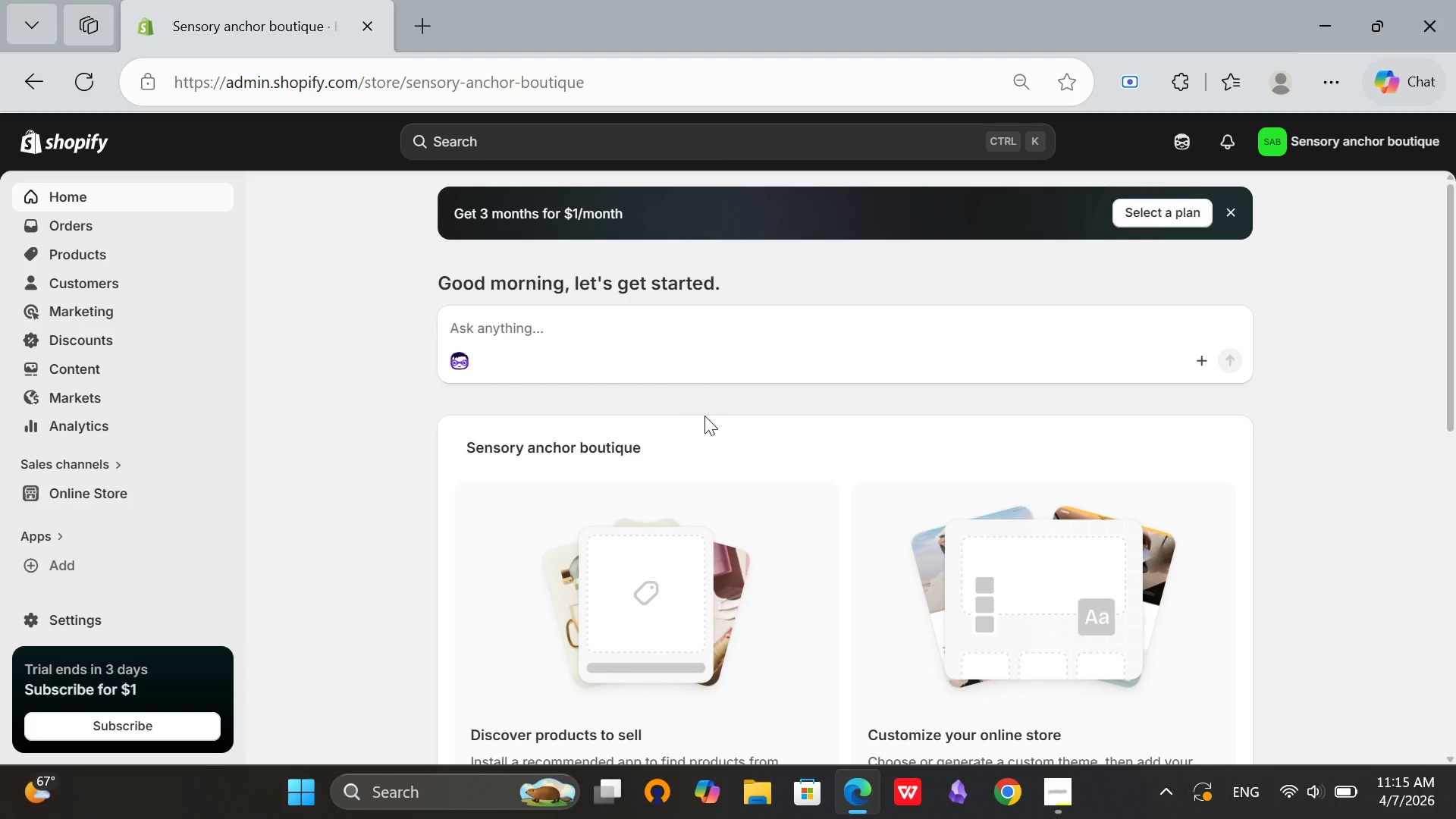 
scroll: coordinate [722, 390], scroll_direction: down, amount: 2.0
 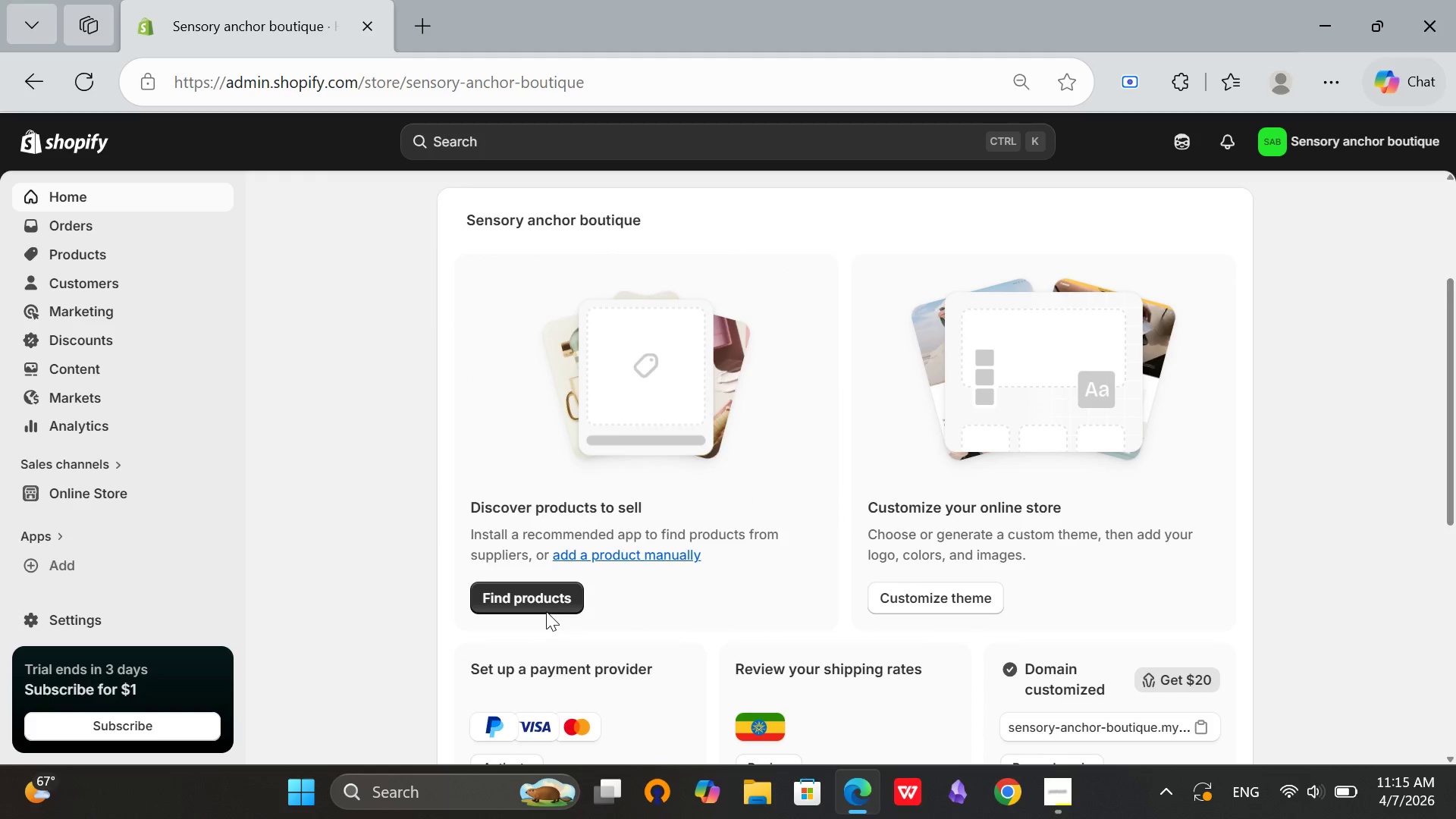 
left_click([544, 605])
 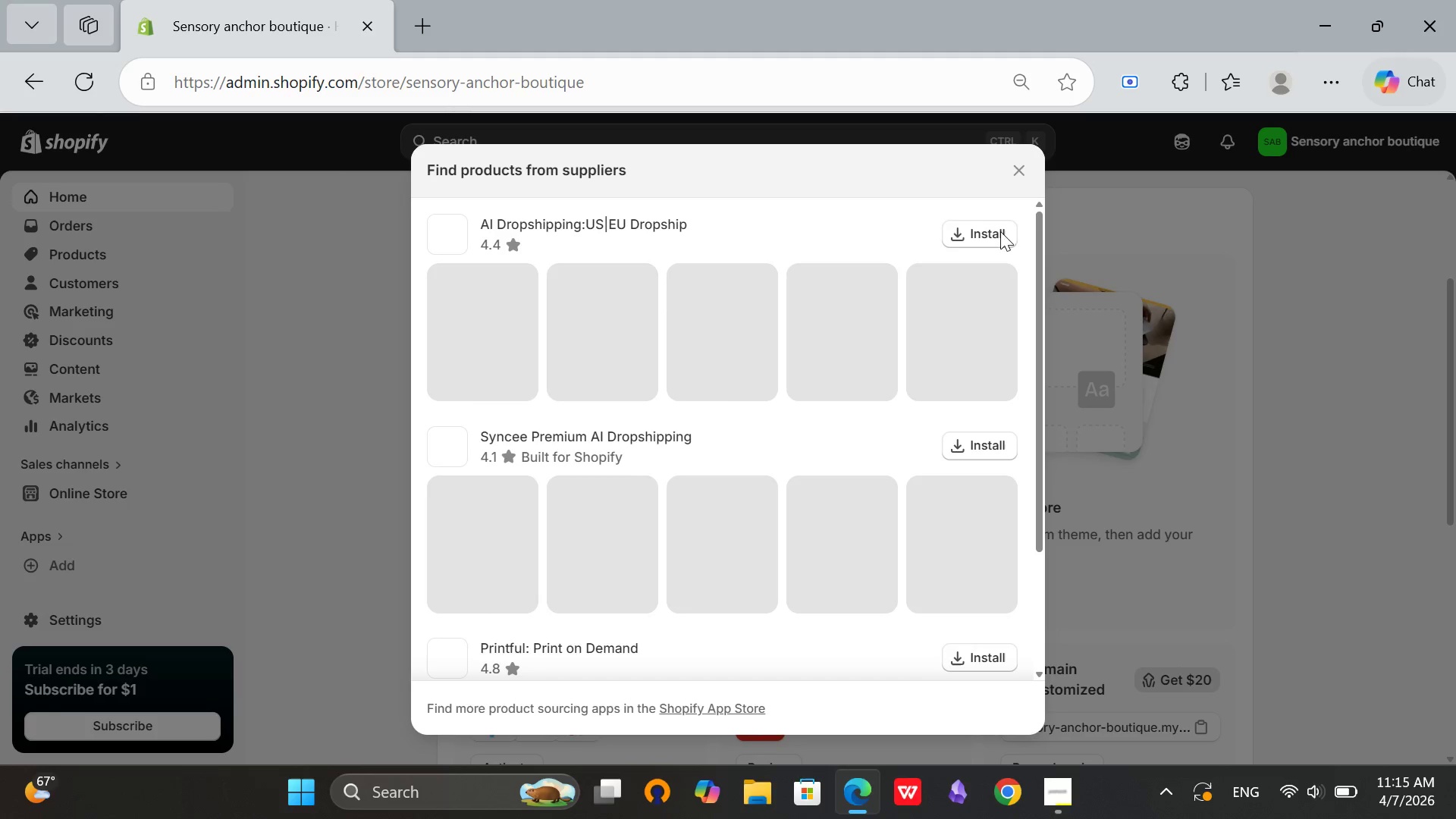 
left_click([1028, 165])
 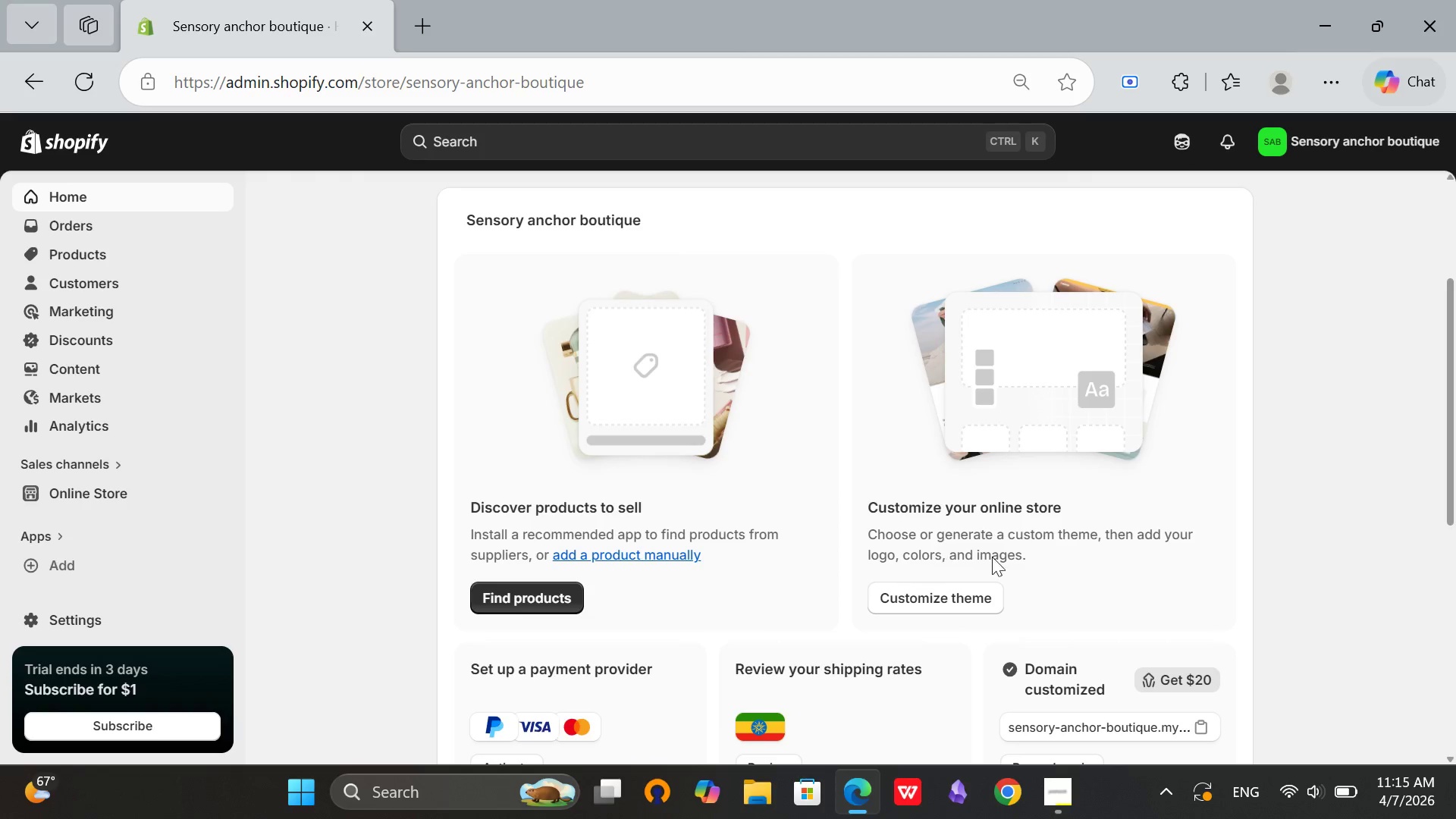 
scroll: coordinate [1049, 563], scroll_direction: down, amount: 5.0
 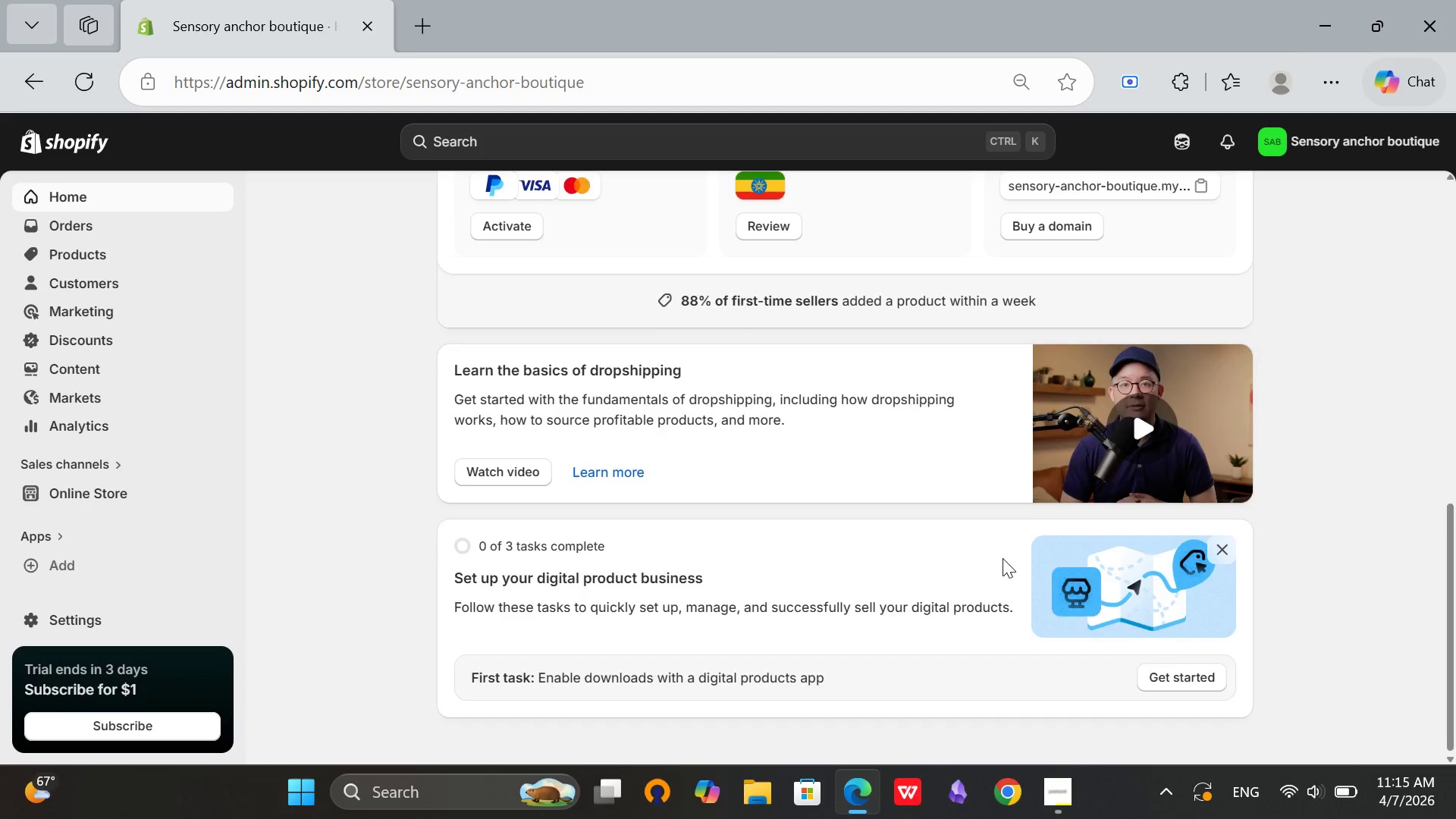 
scroll: coordinate [999, 557], scroll_direction: up, amount: 4.0
 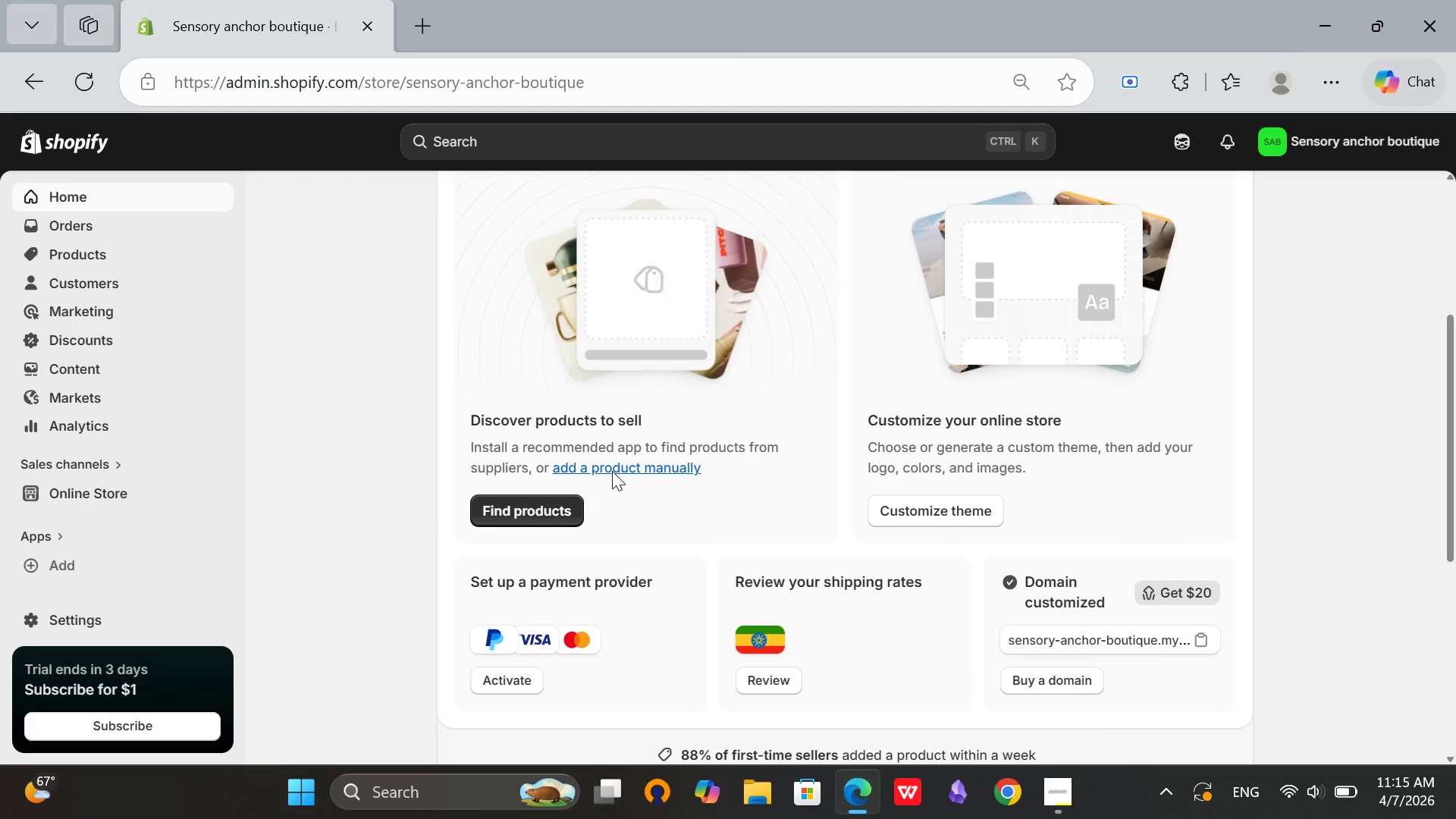 
left_click([612, 466])
 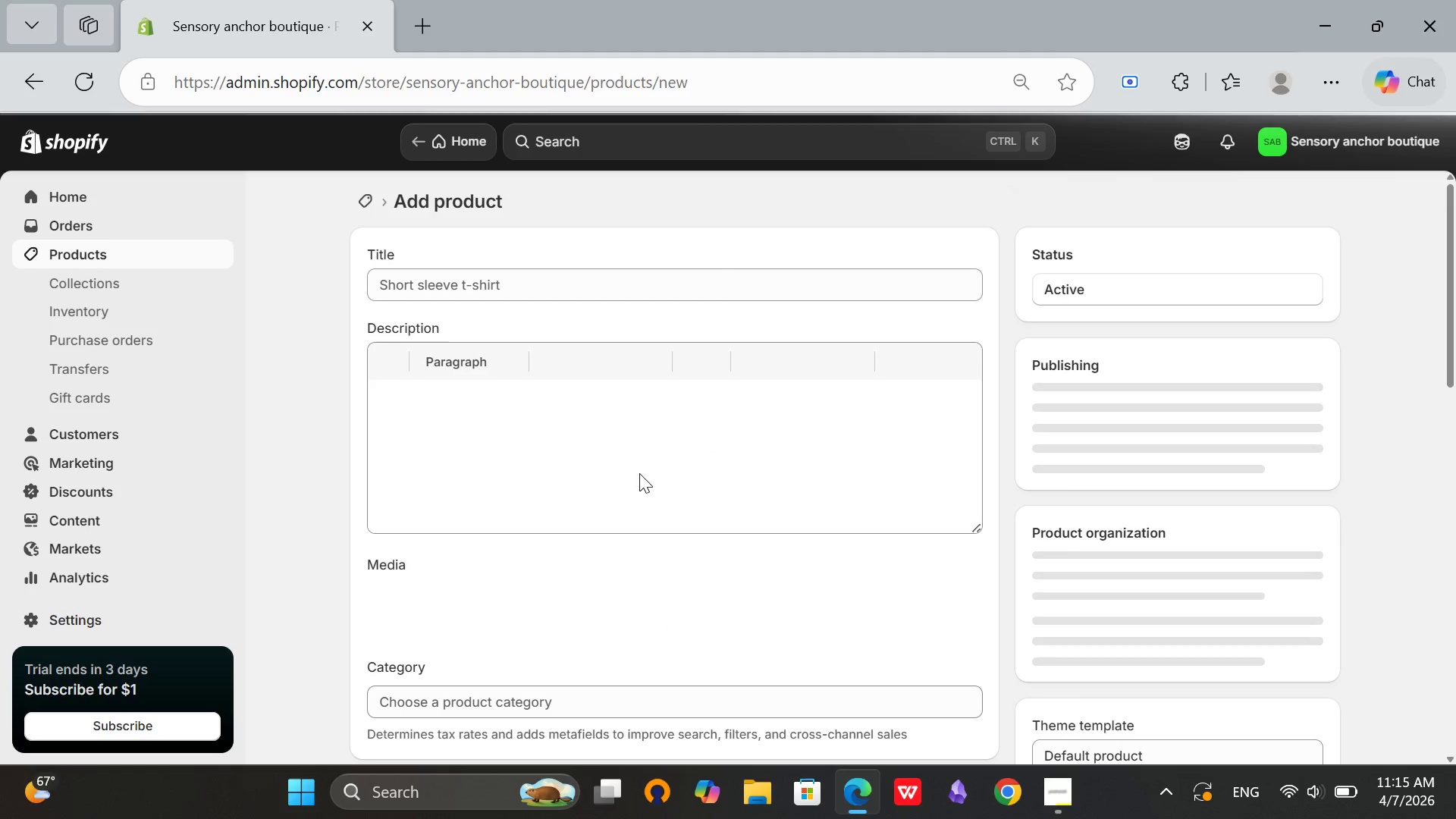 
wait(6.97)
 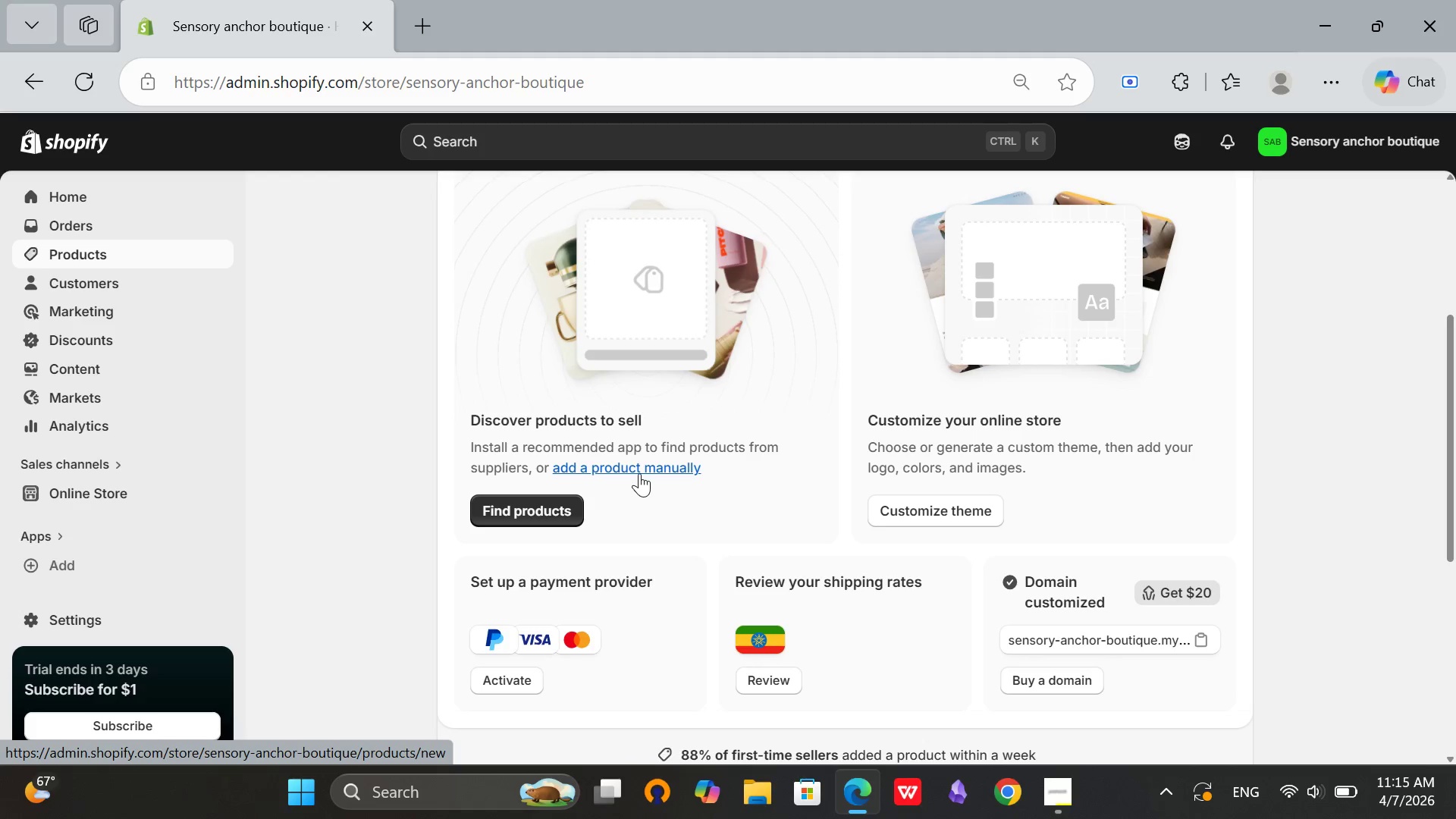 
left_click([477, 292])
 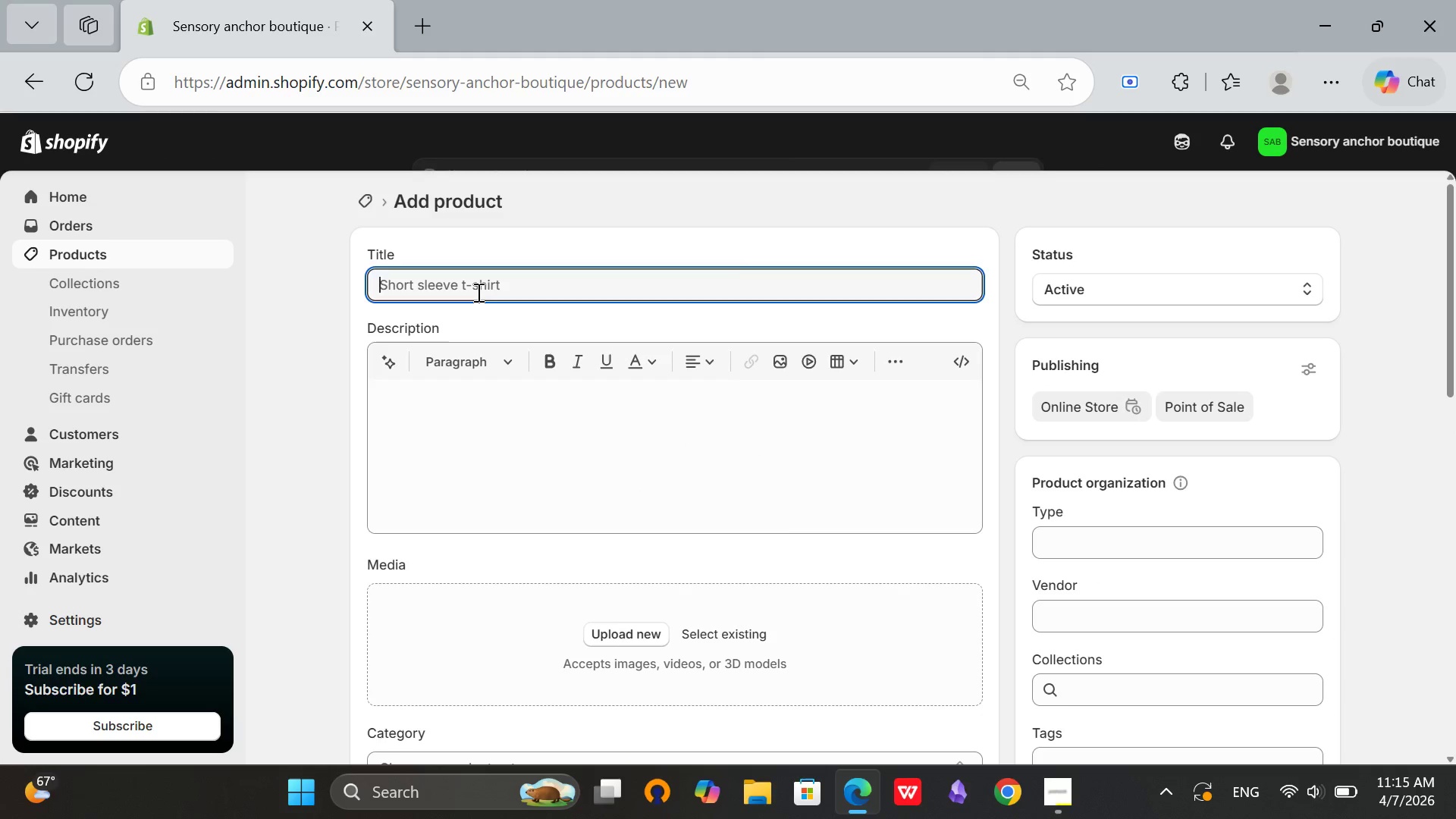 
type(Weighted Lap Pad)
 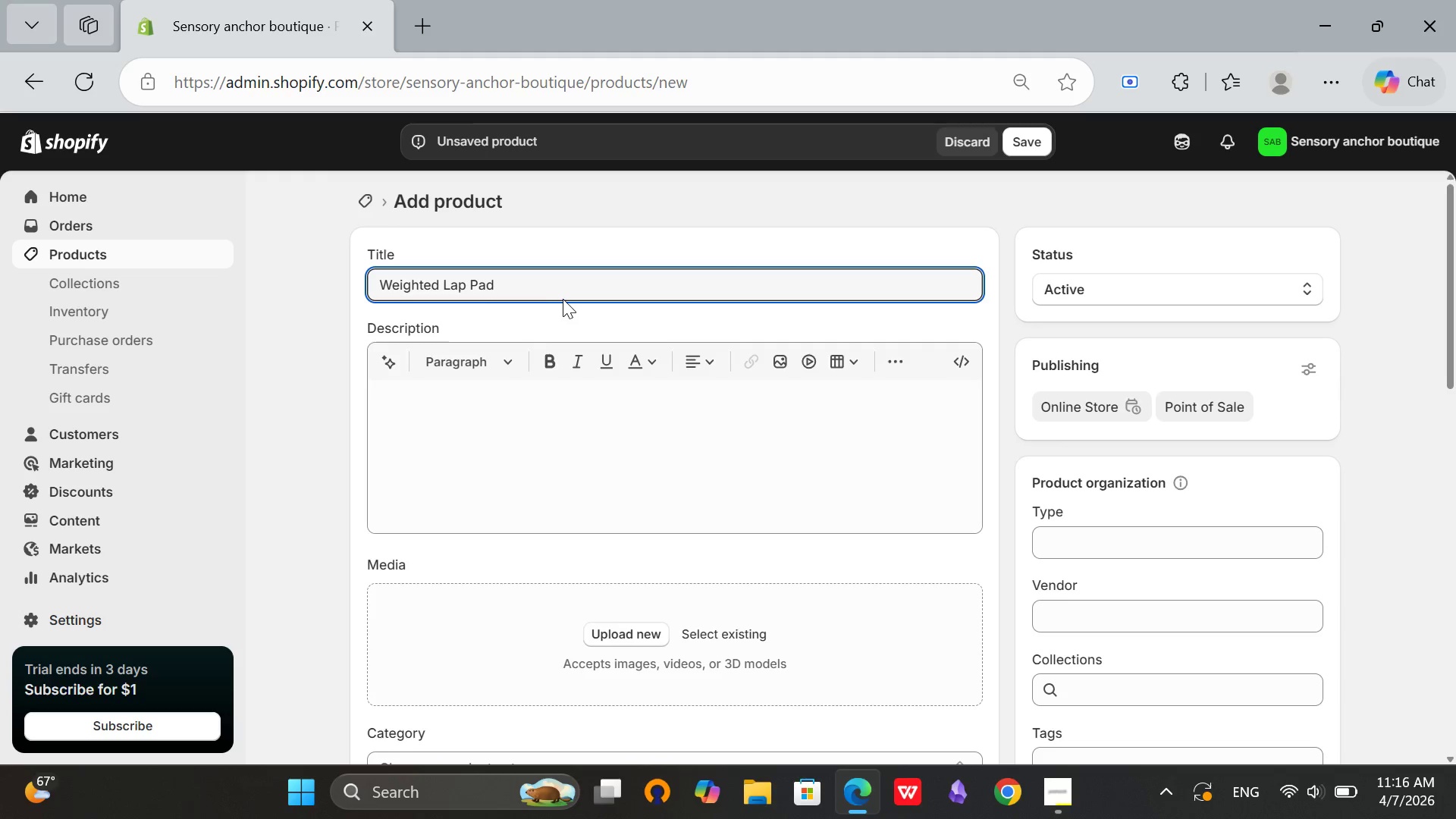 
type( - 15lbs - Anxiety Grounding Tool)
 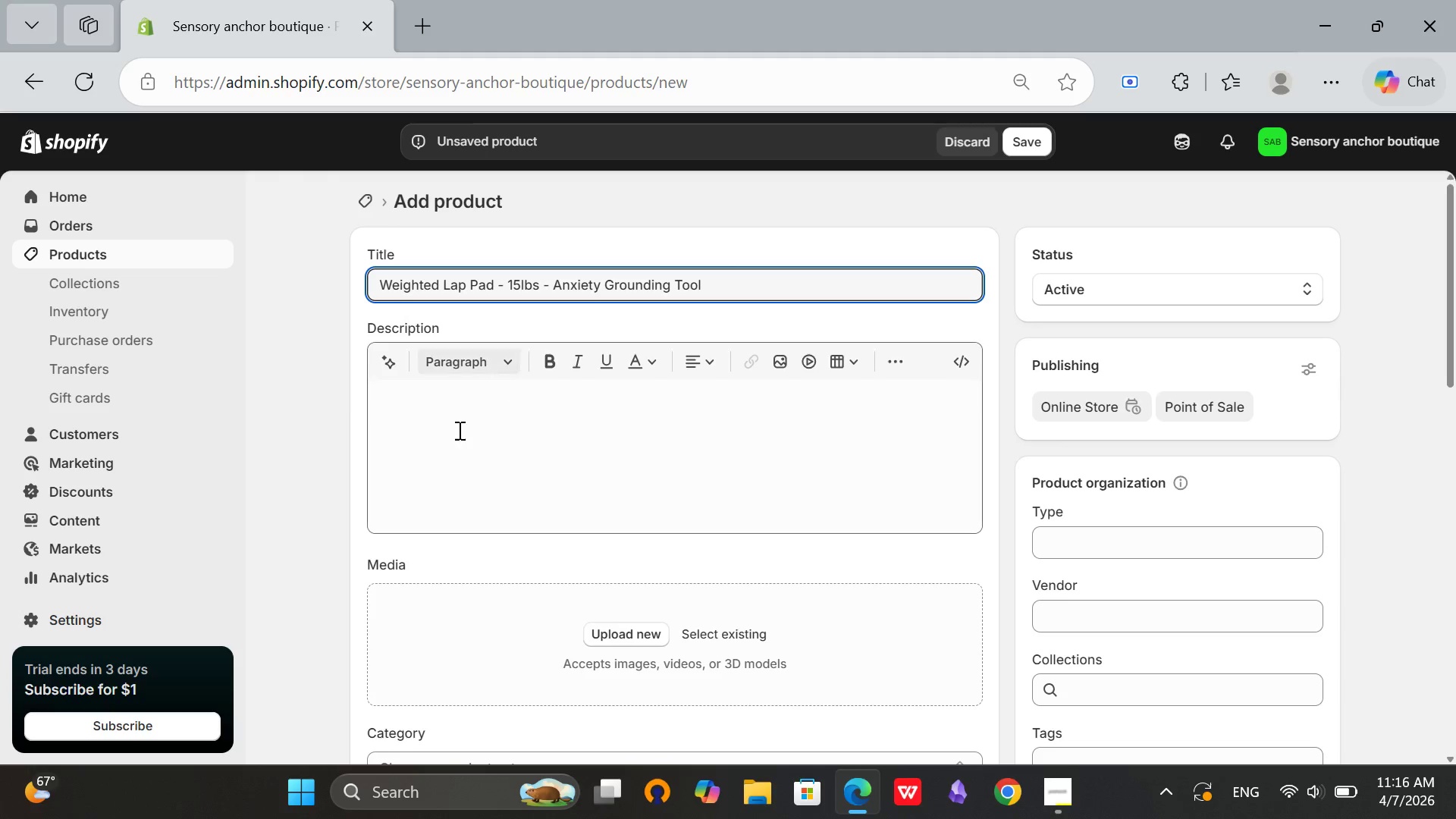 
left_click([446, 441])
 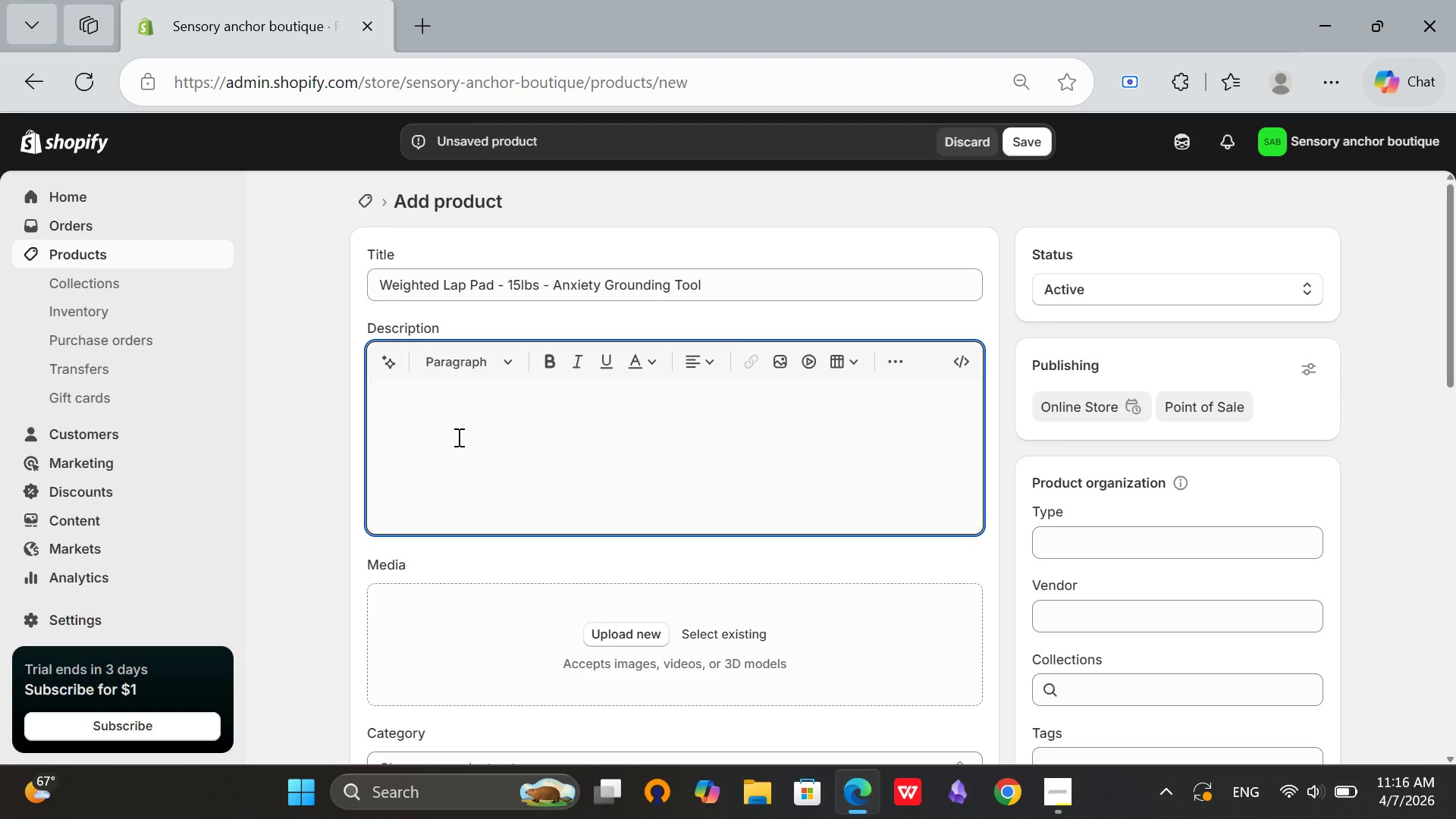 
type(R)
key(Backspace)
type(t)
key(Backspace)
type(Thie)
key(Backspace)
type(s weighted lap pad provides)
 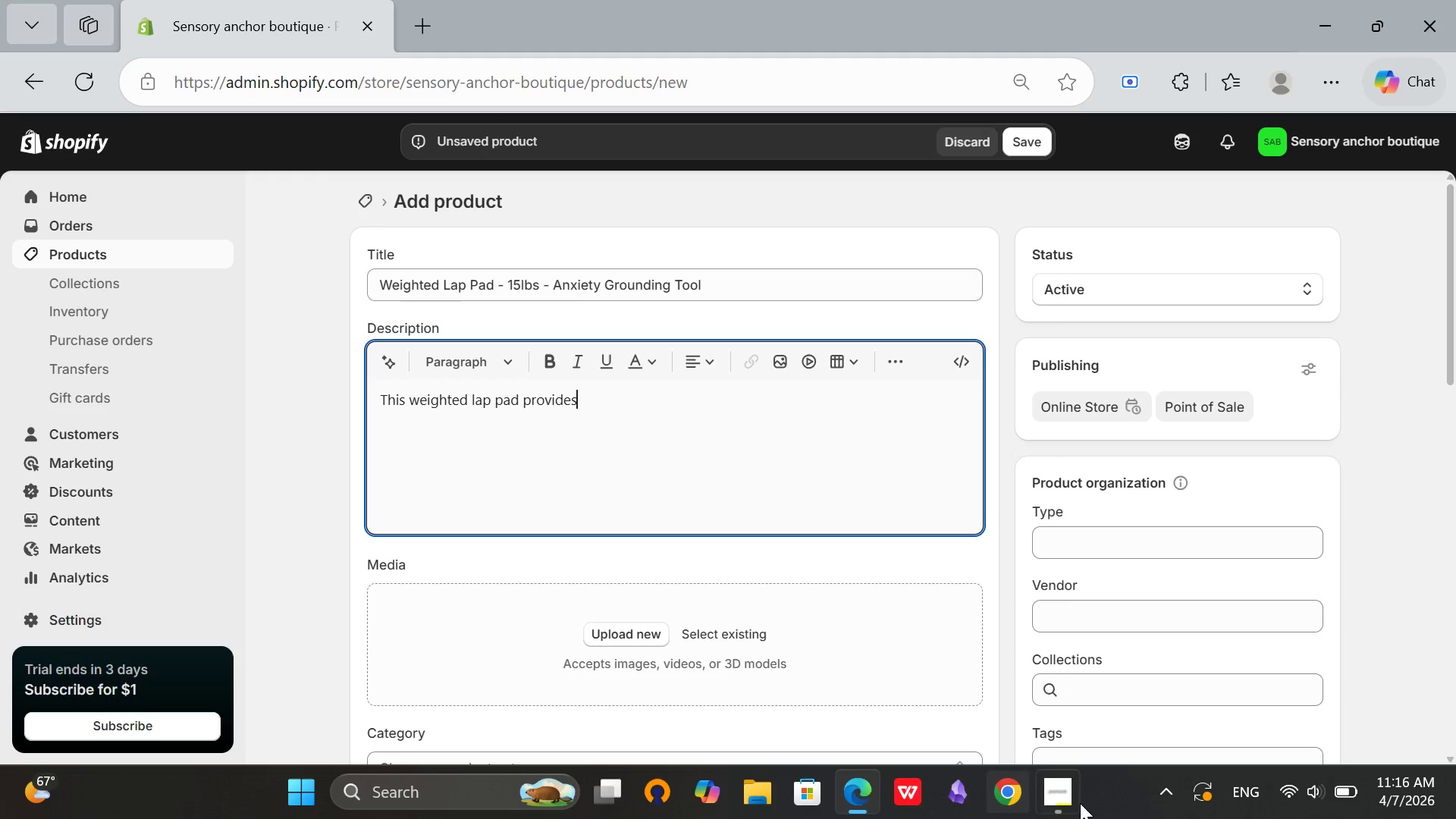 
left_click([1070, 797])